 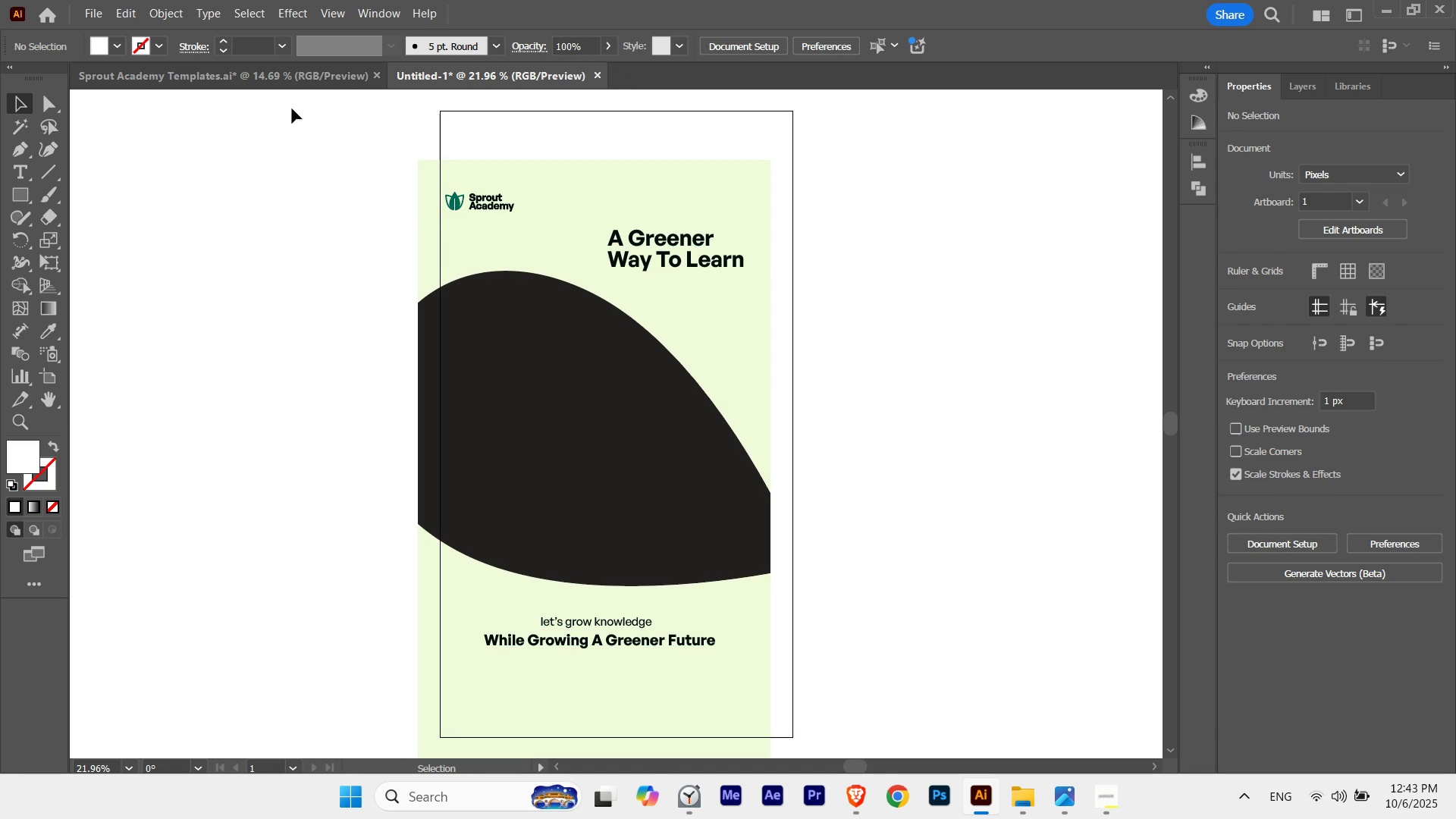 
left_click([293, 87])
 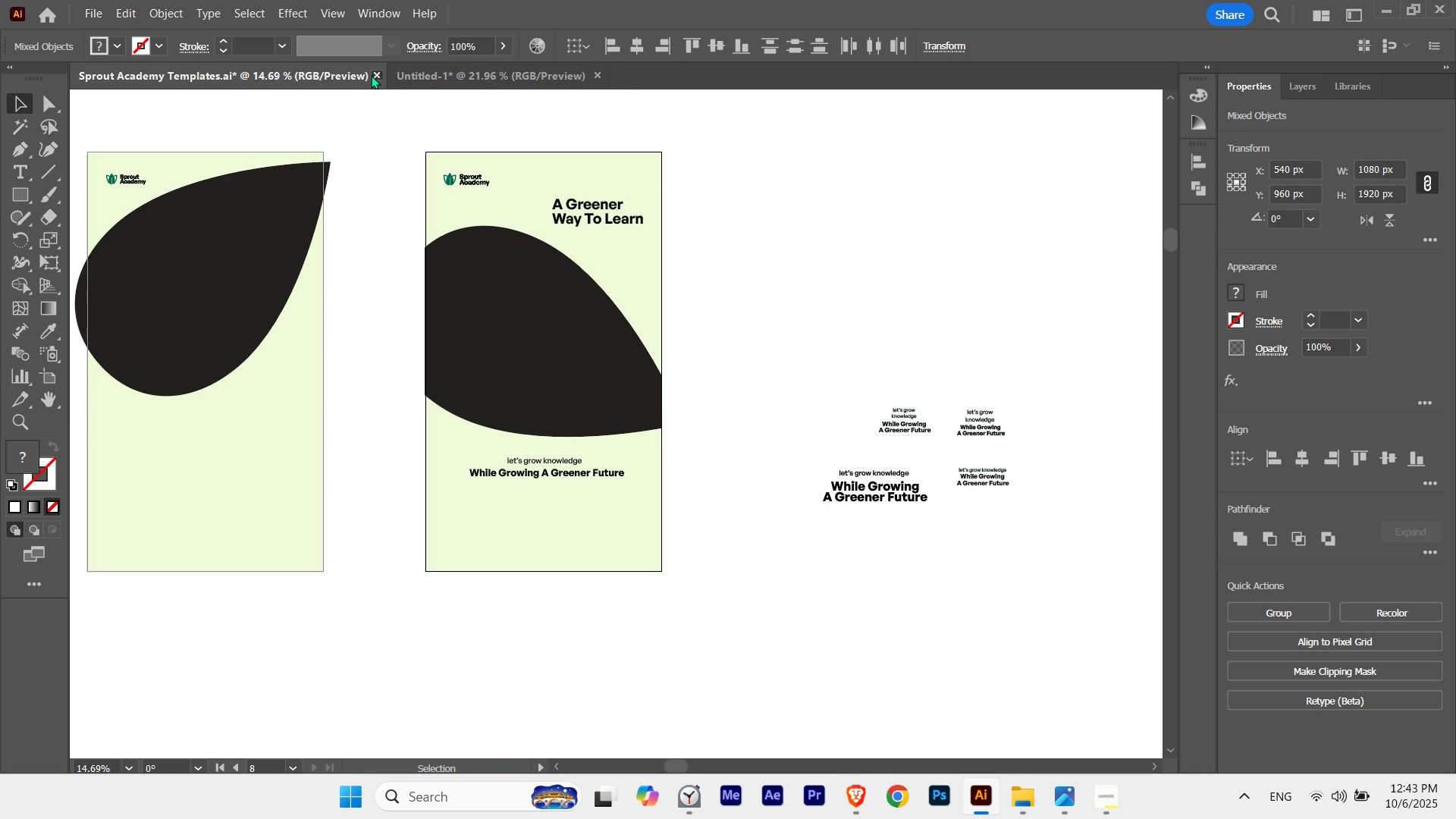 
left_click([371, 75])
 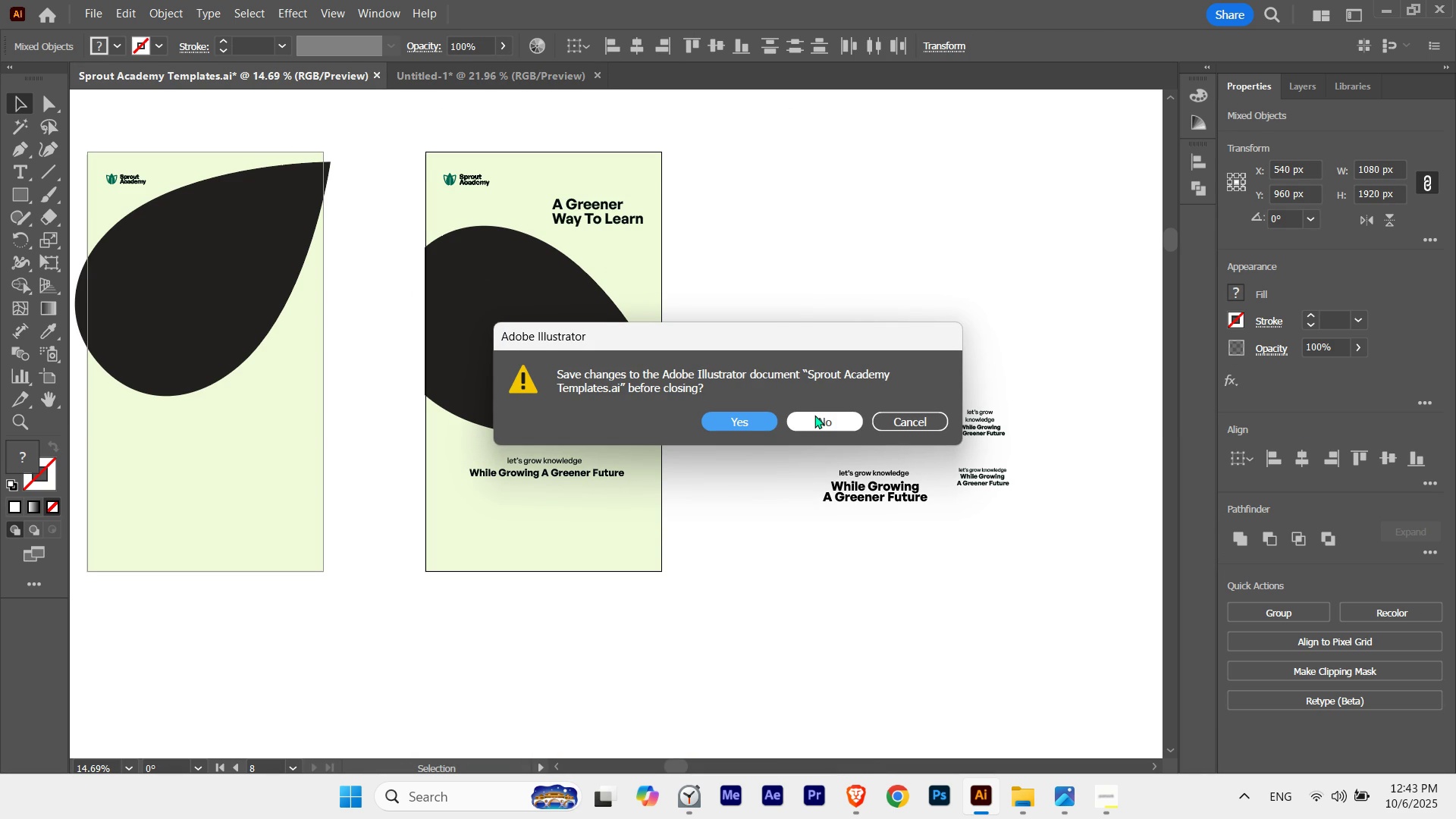 
left_click([814, 415])
 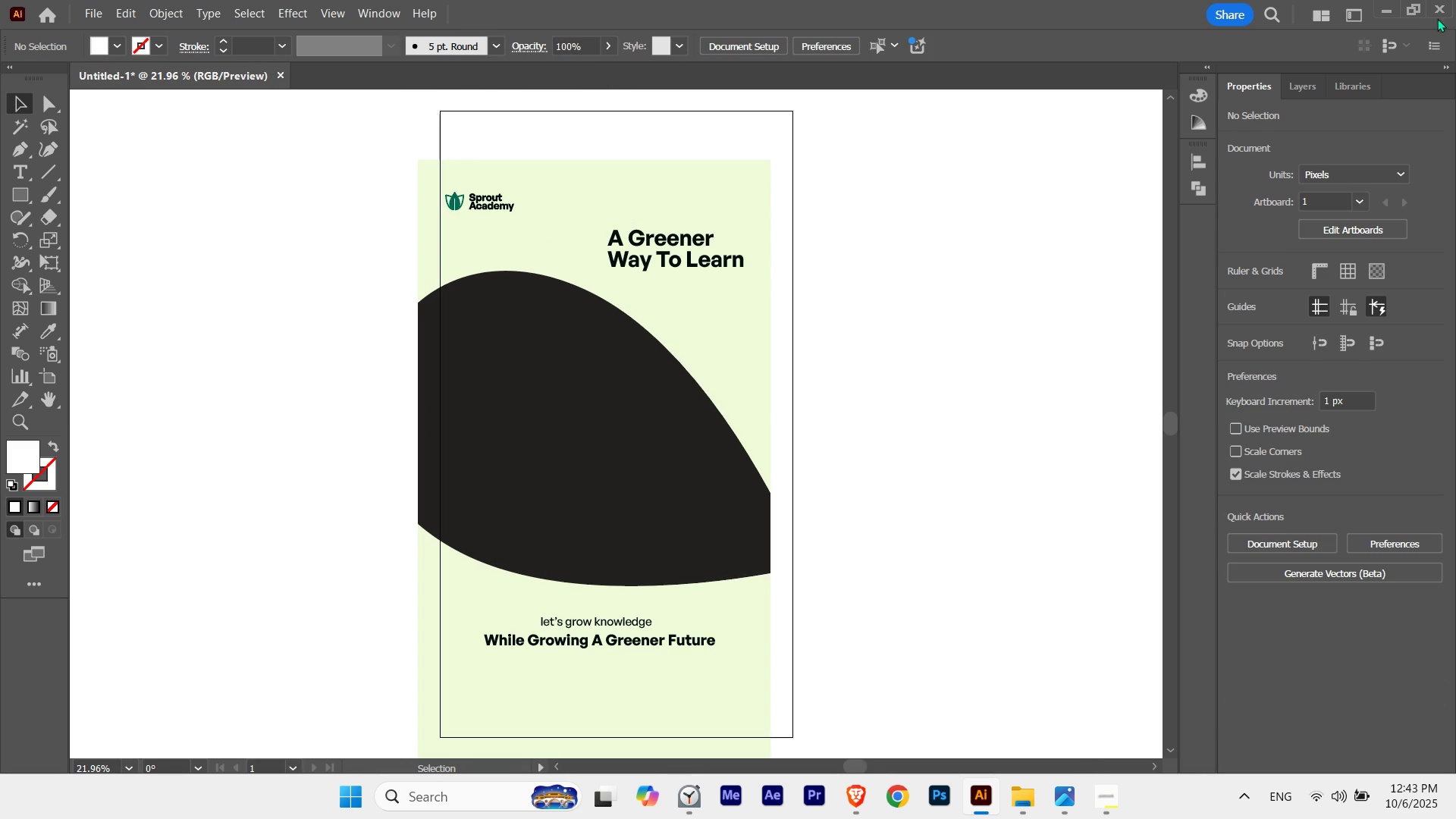 
left_click([1389, 10])
 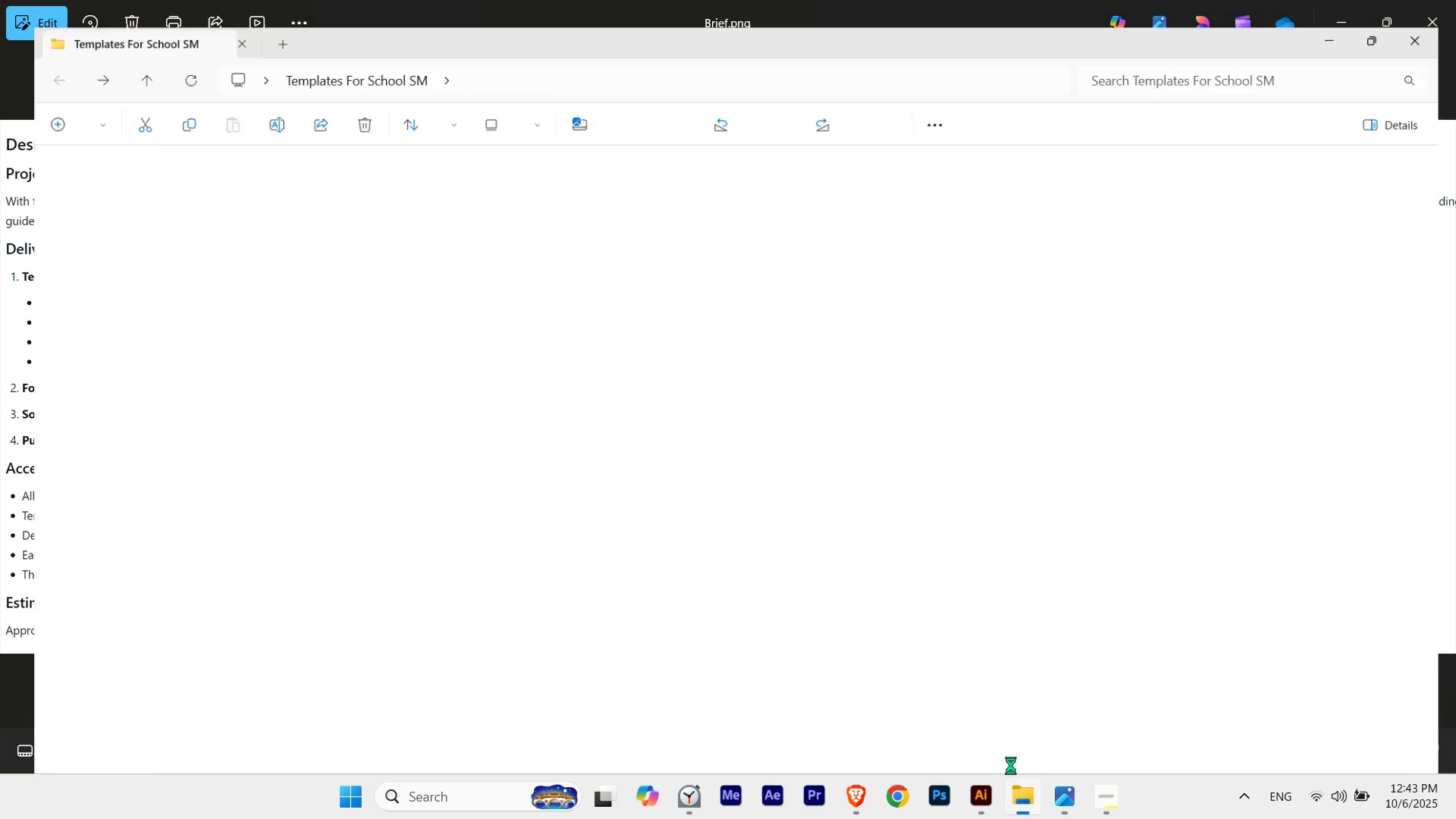 
left_click([811, 507])
 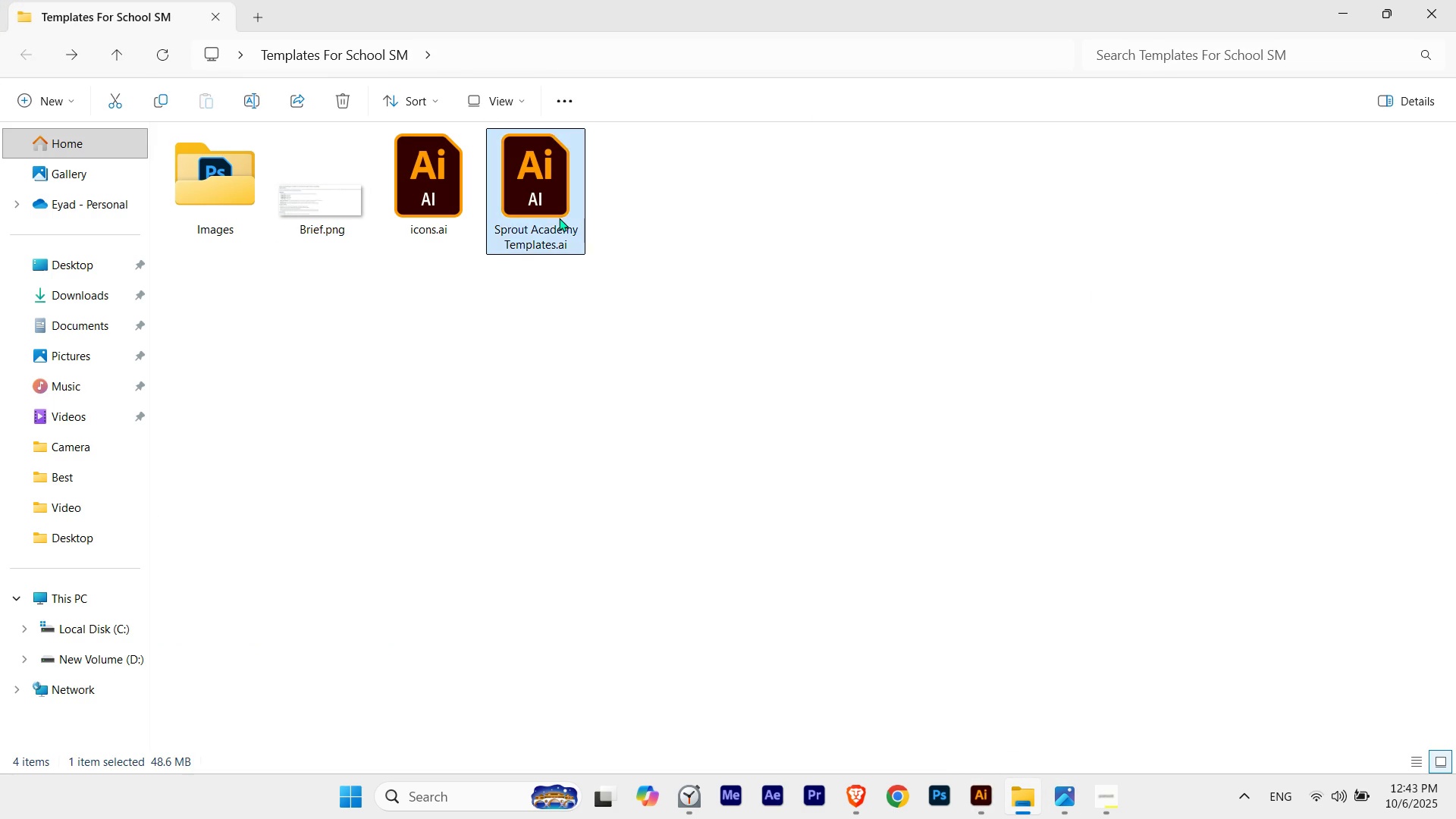 
double_click([559, 218])